 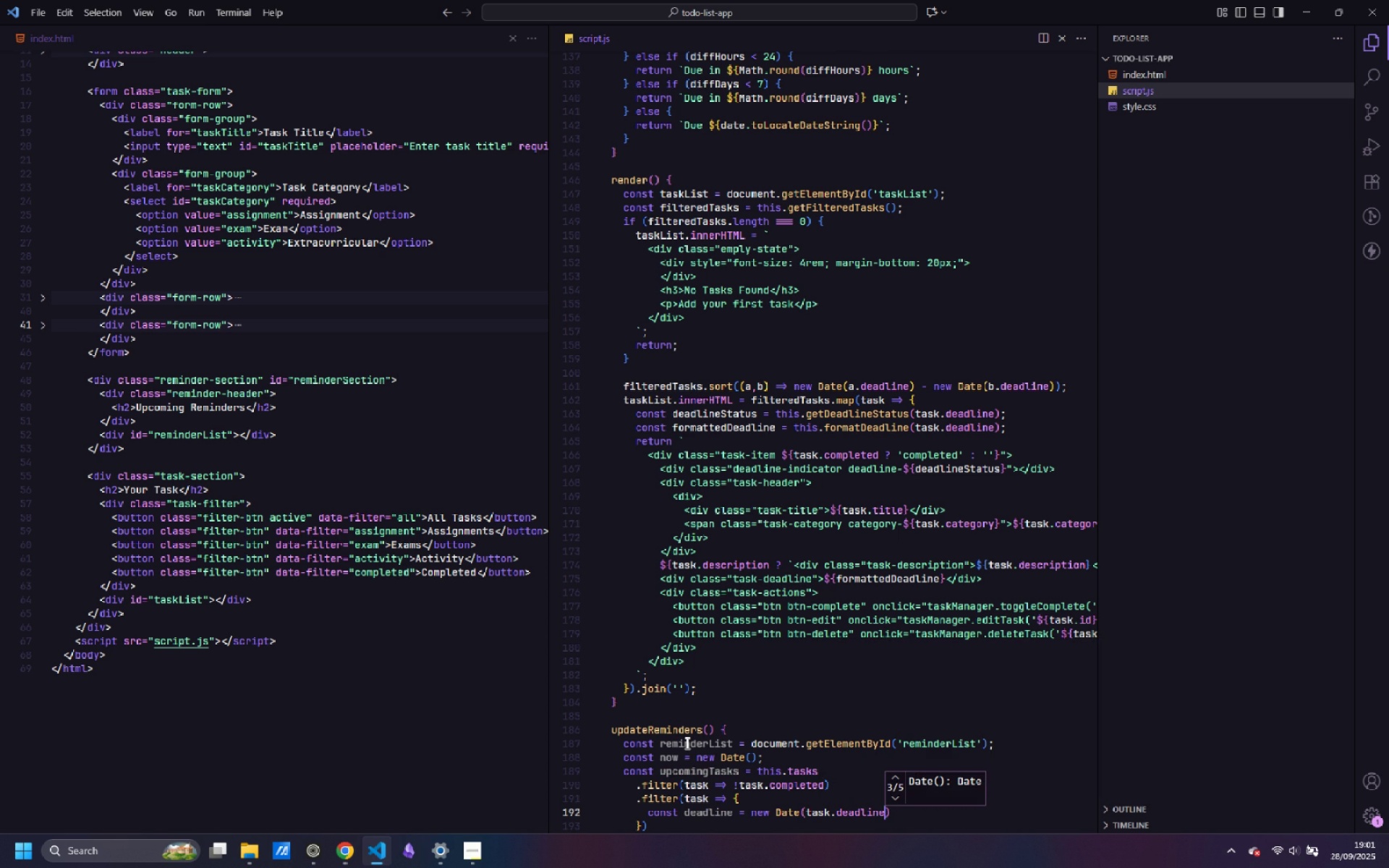 
key(ArrowRight)
 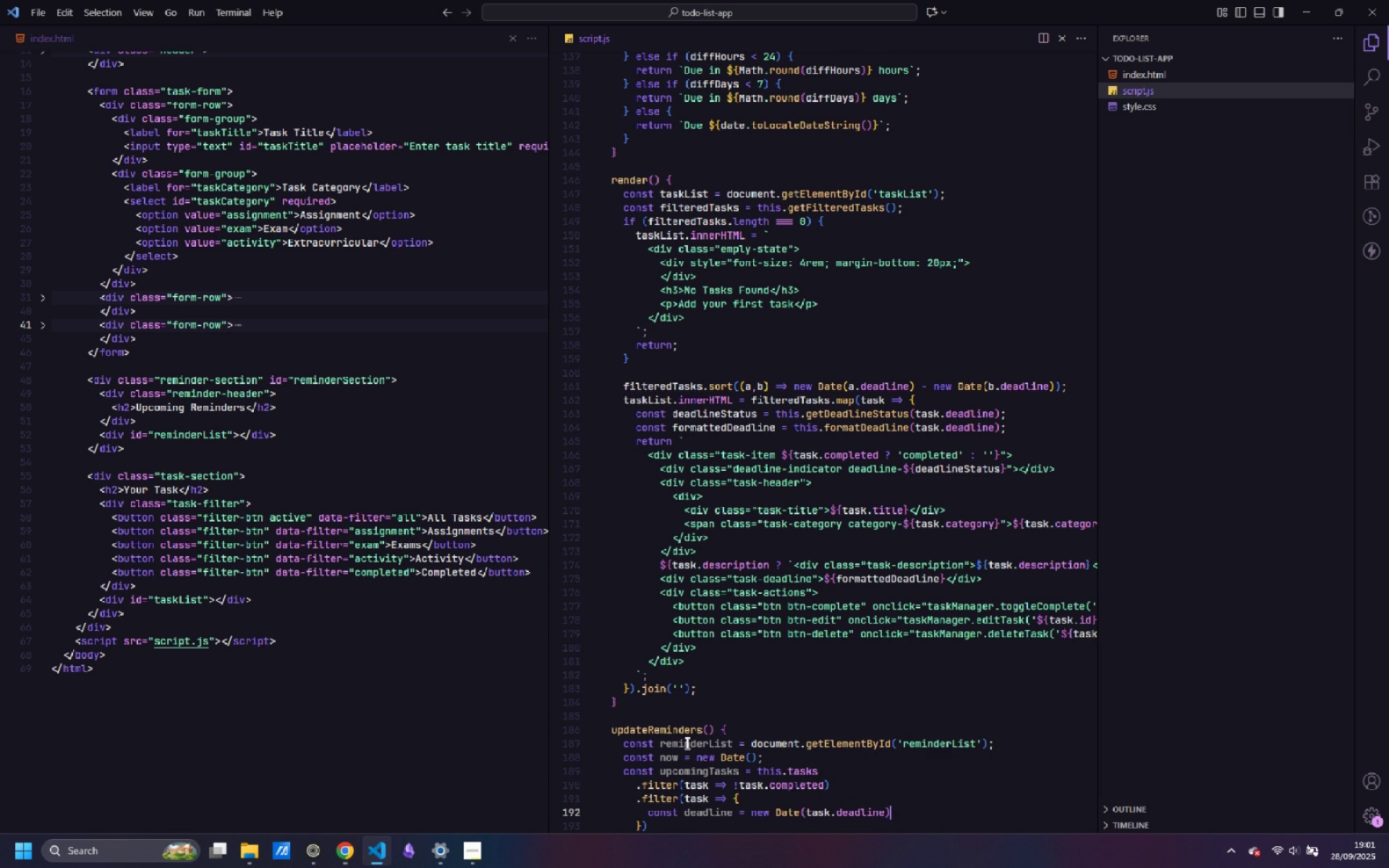 
key(Semicolon)
 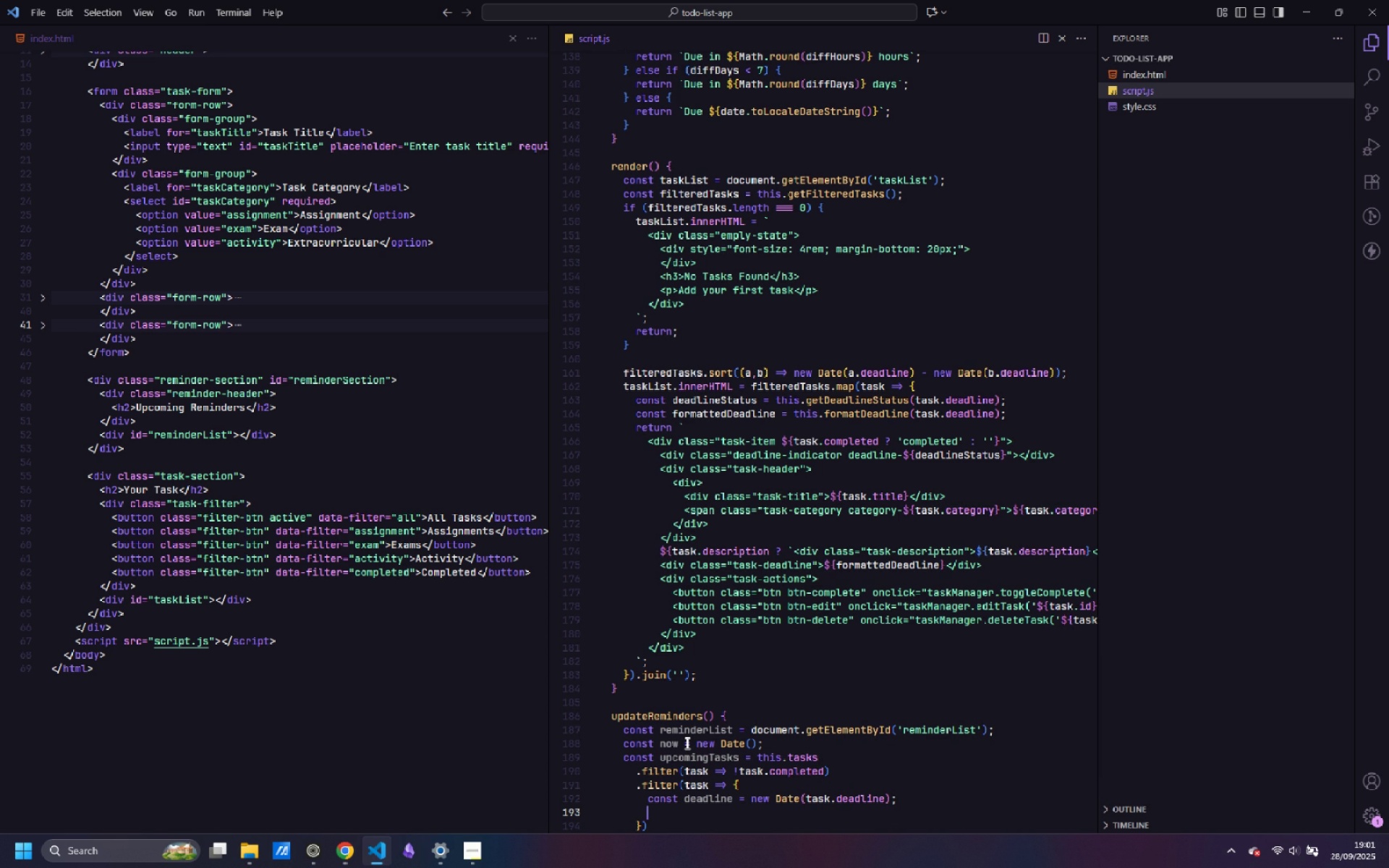 
key(Enter)
 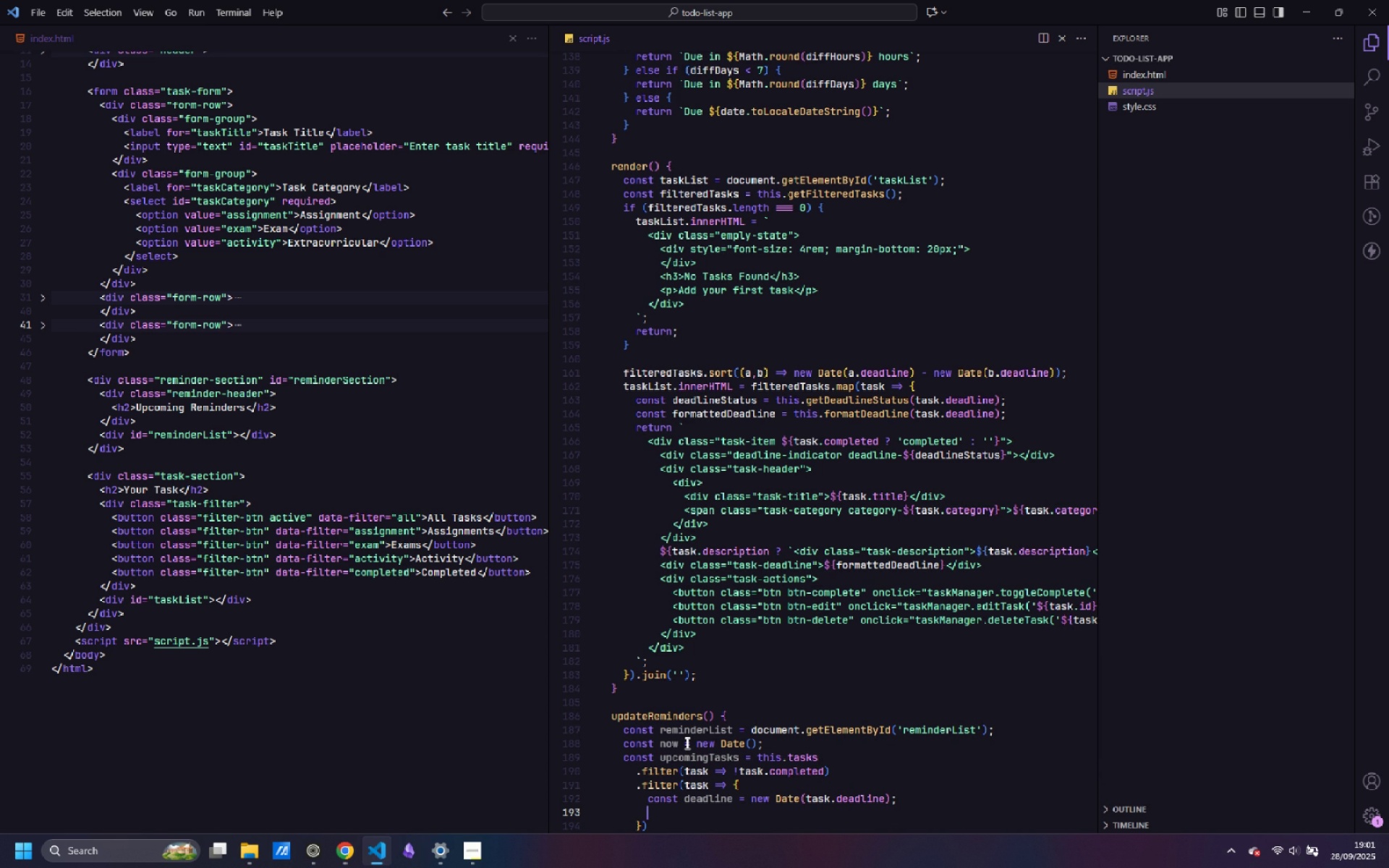 
type(const diff)
 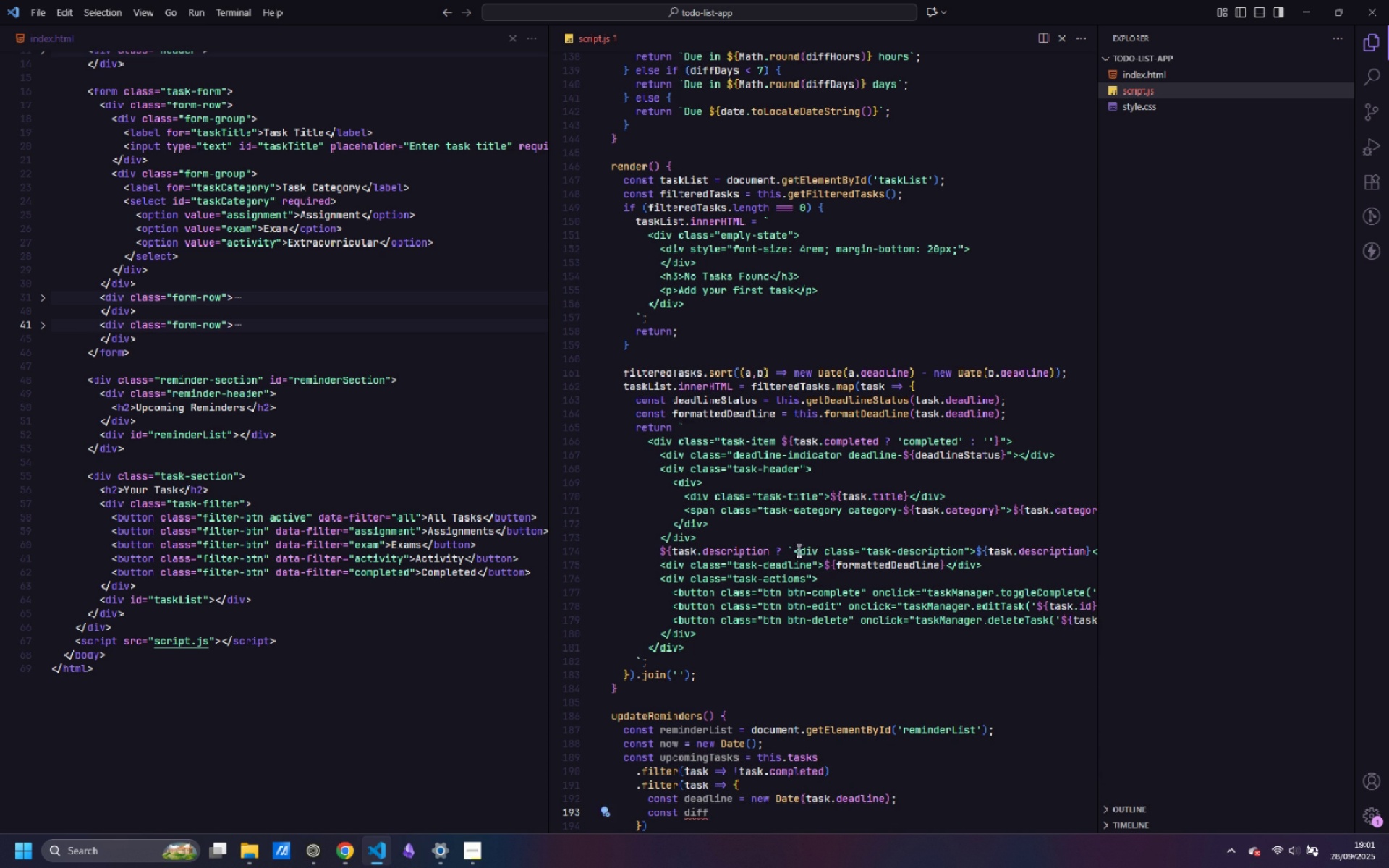 
scroll: coordinate [786, 523], scroll_direction: up, amount: 4.0